 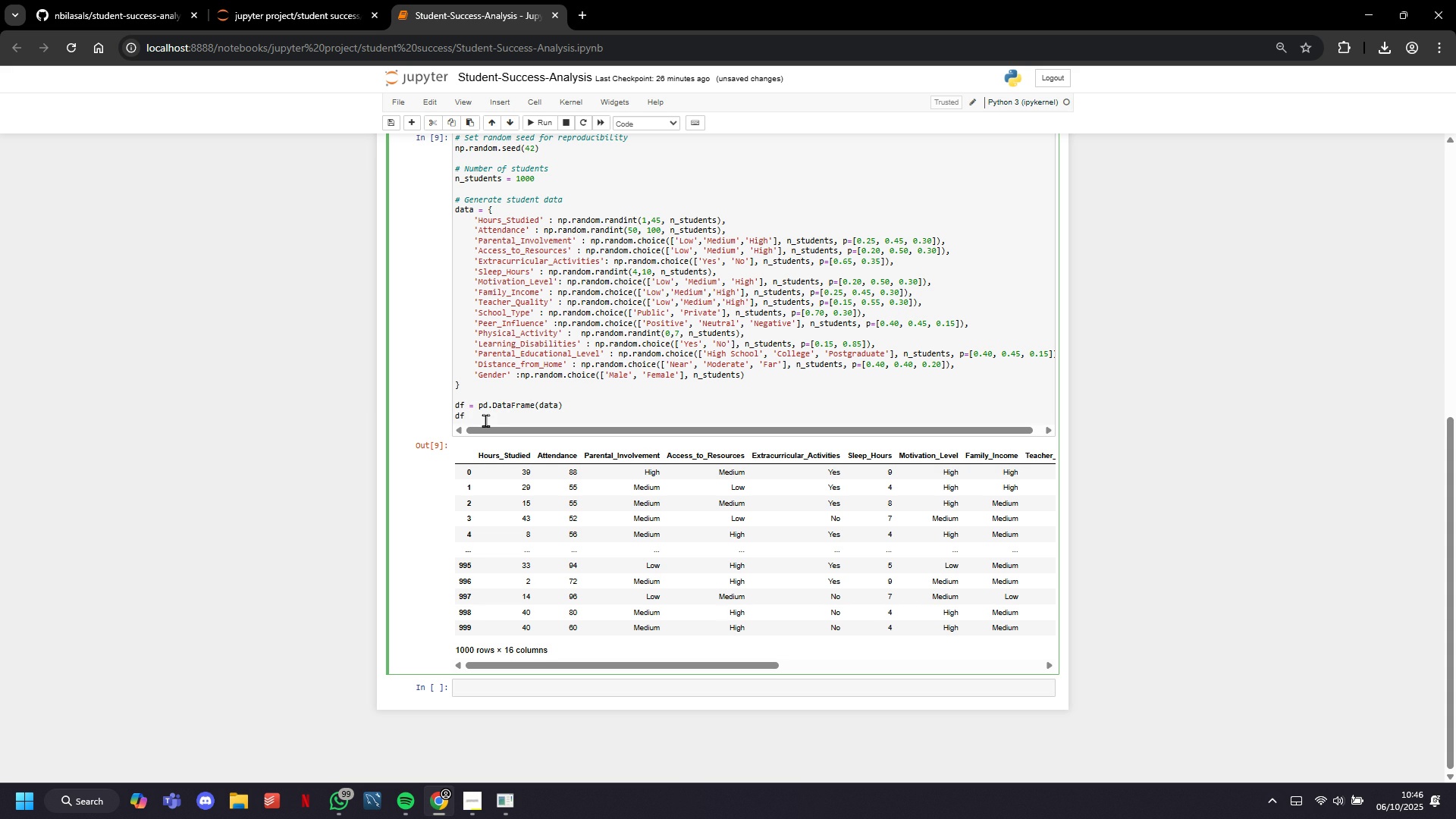 
key(Backspace)
 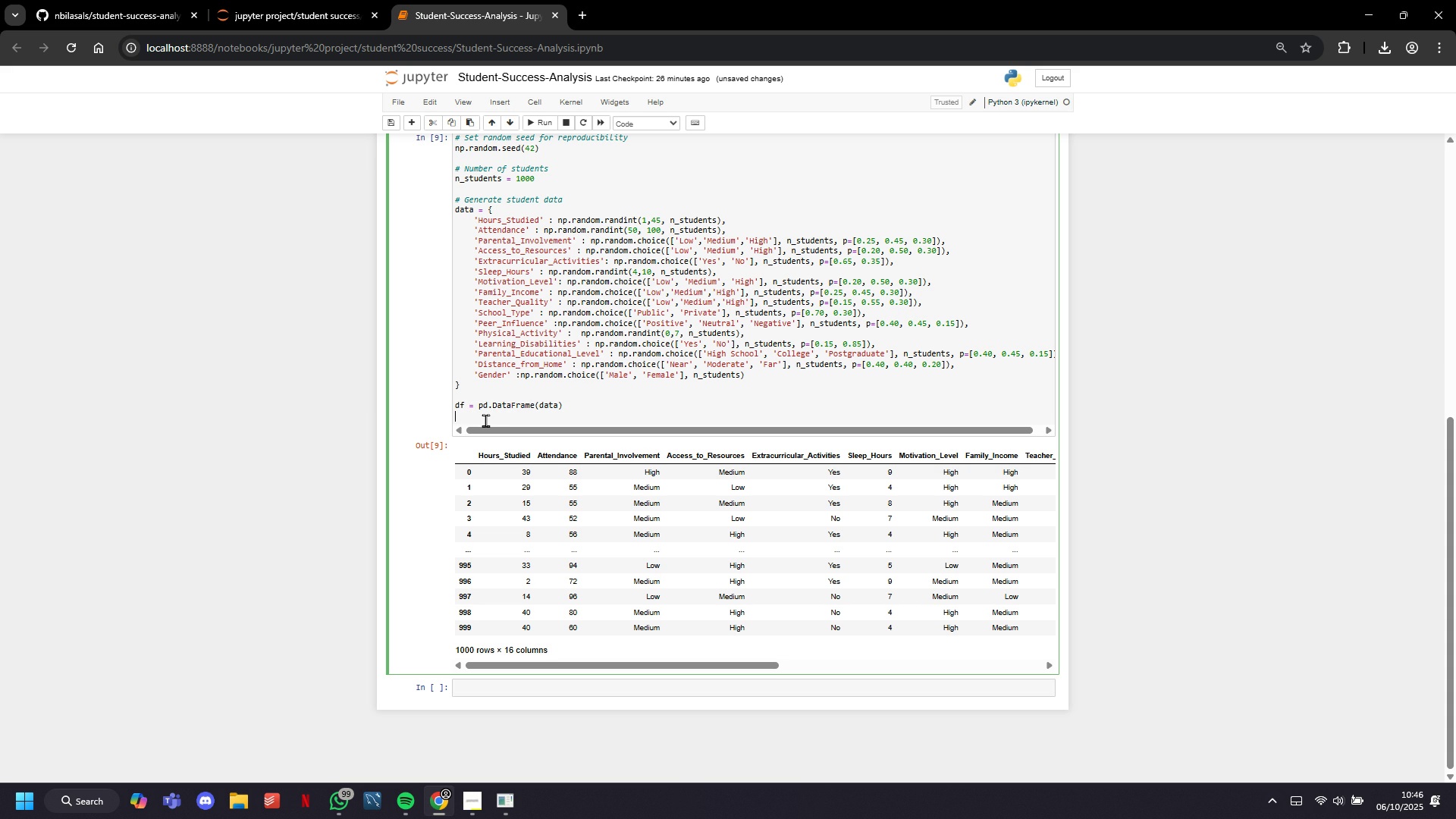 
key(Backspace)
 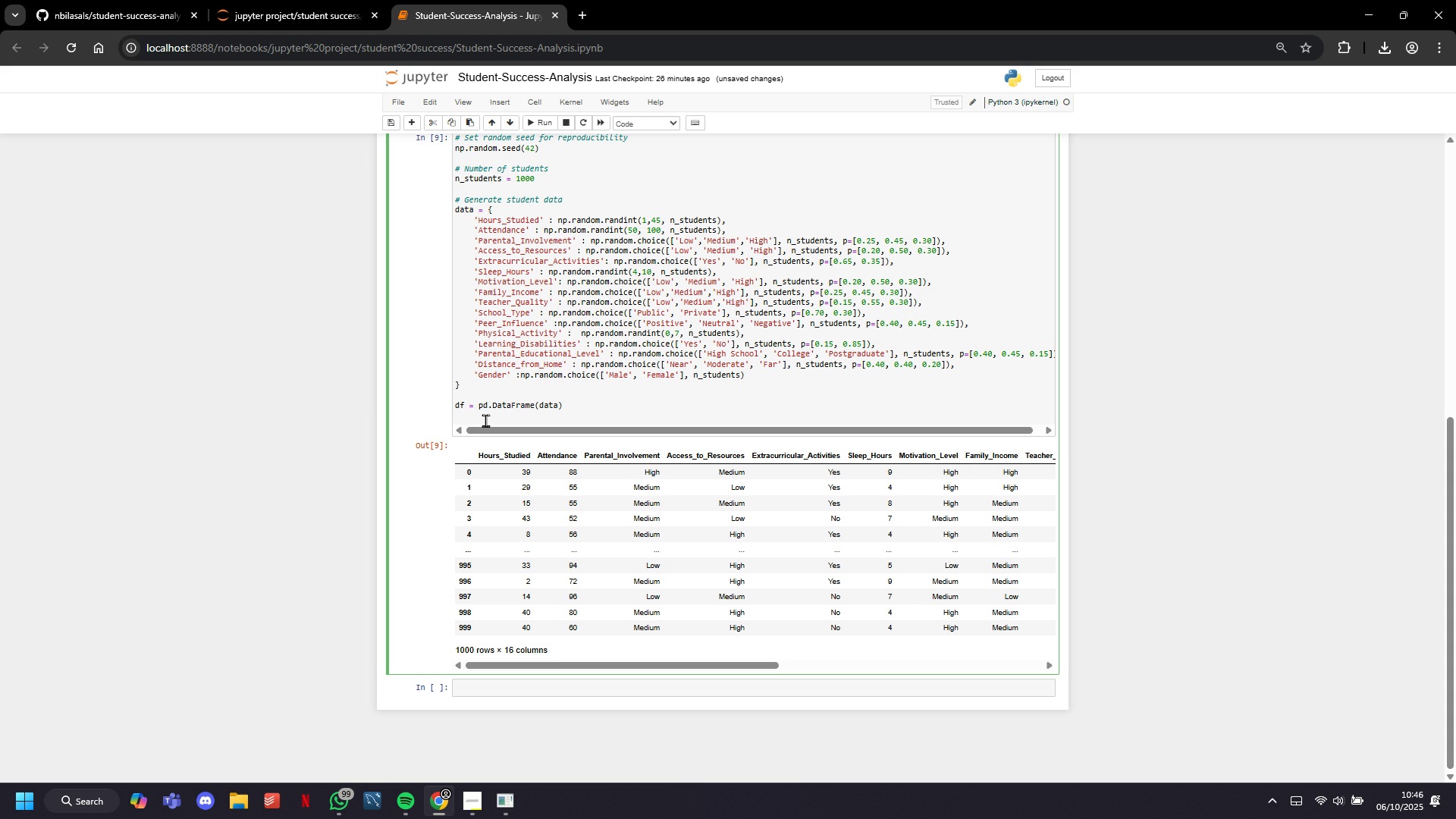 
key(Enter)
 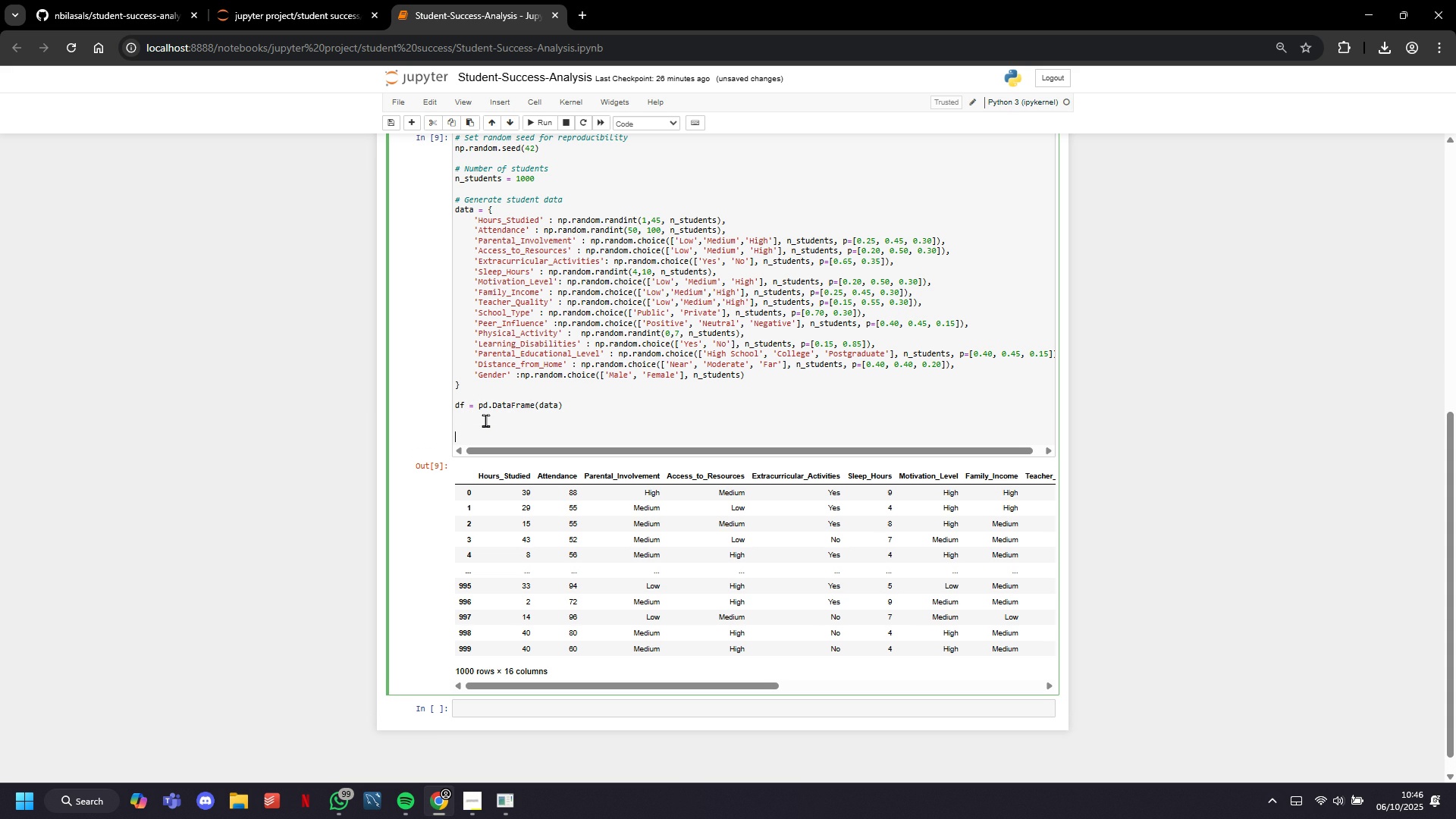 
key(Enter)